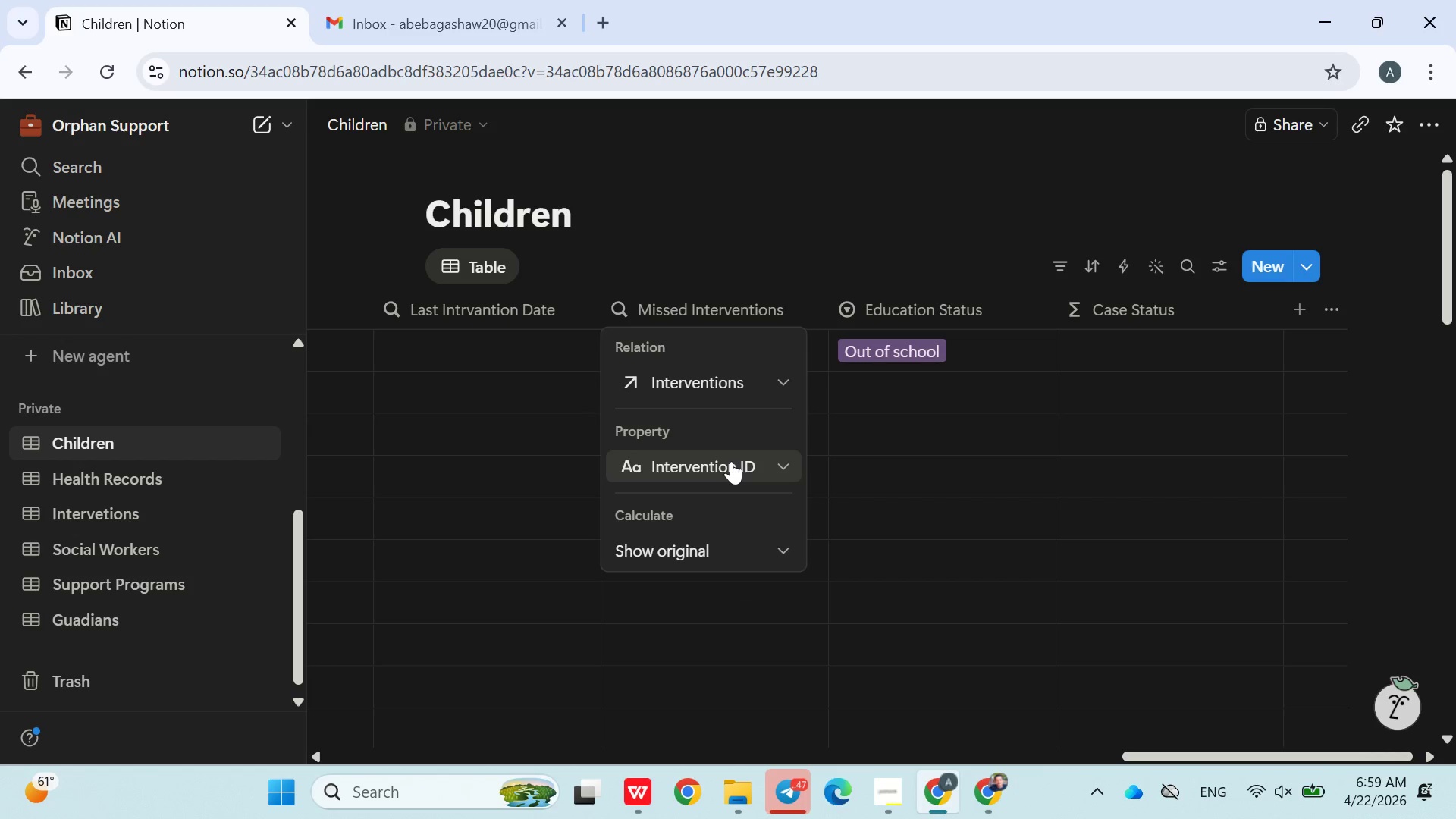 
wait(5.92)
 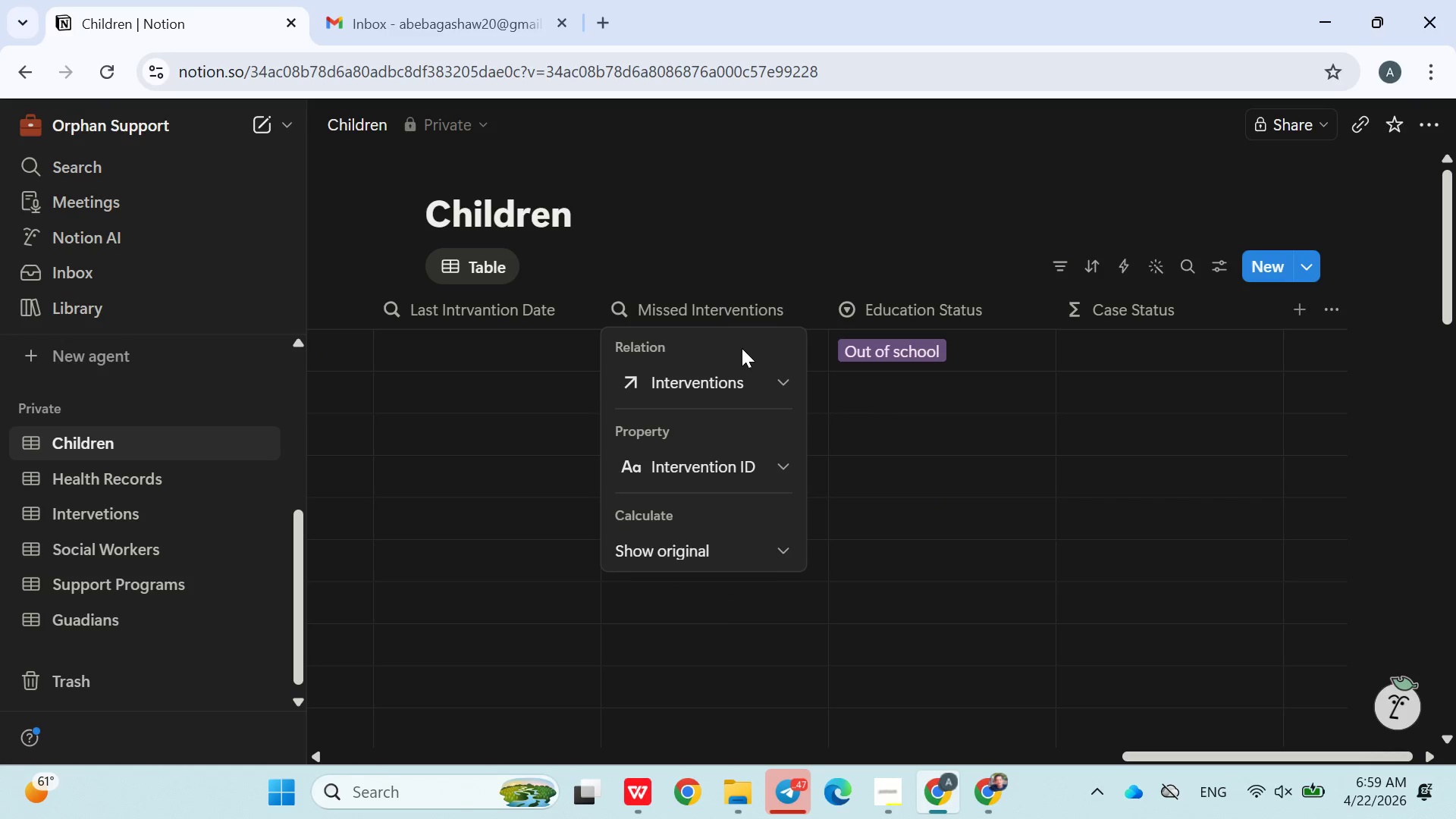 
left_click([731, 461])
 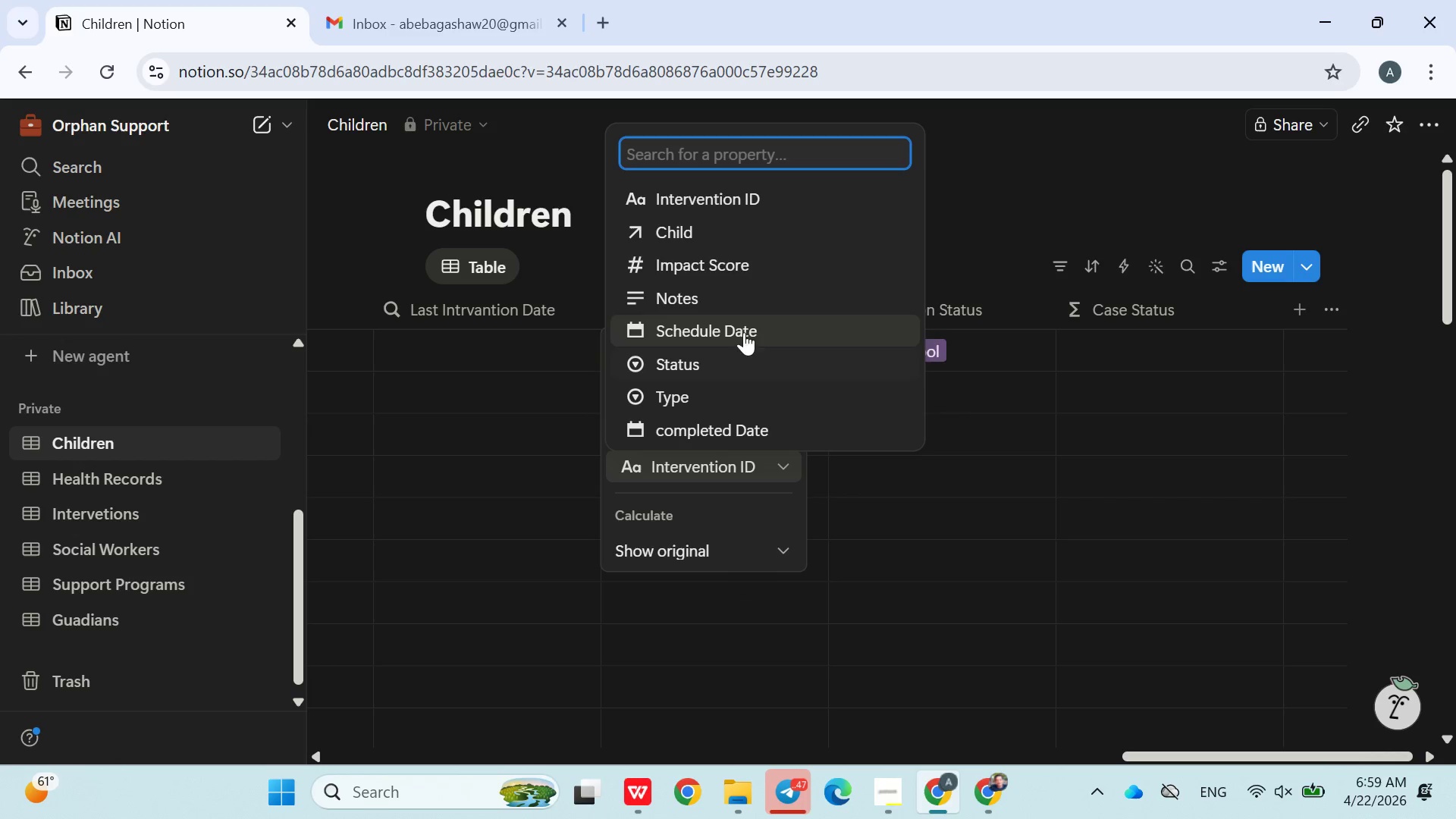 
left_click([725, 262])
 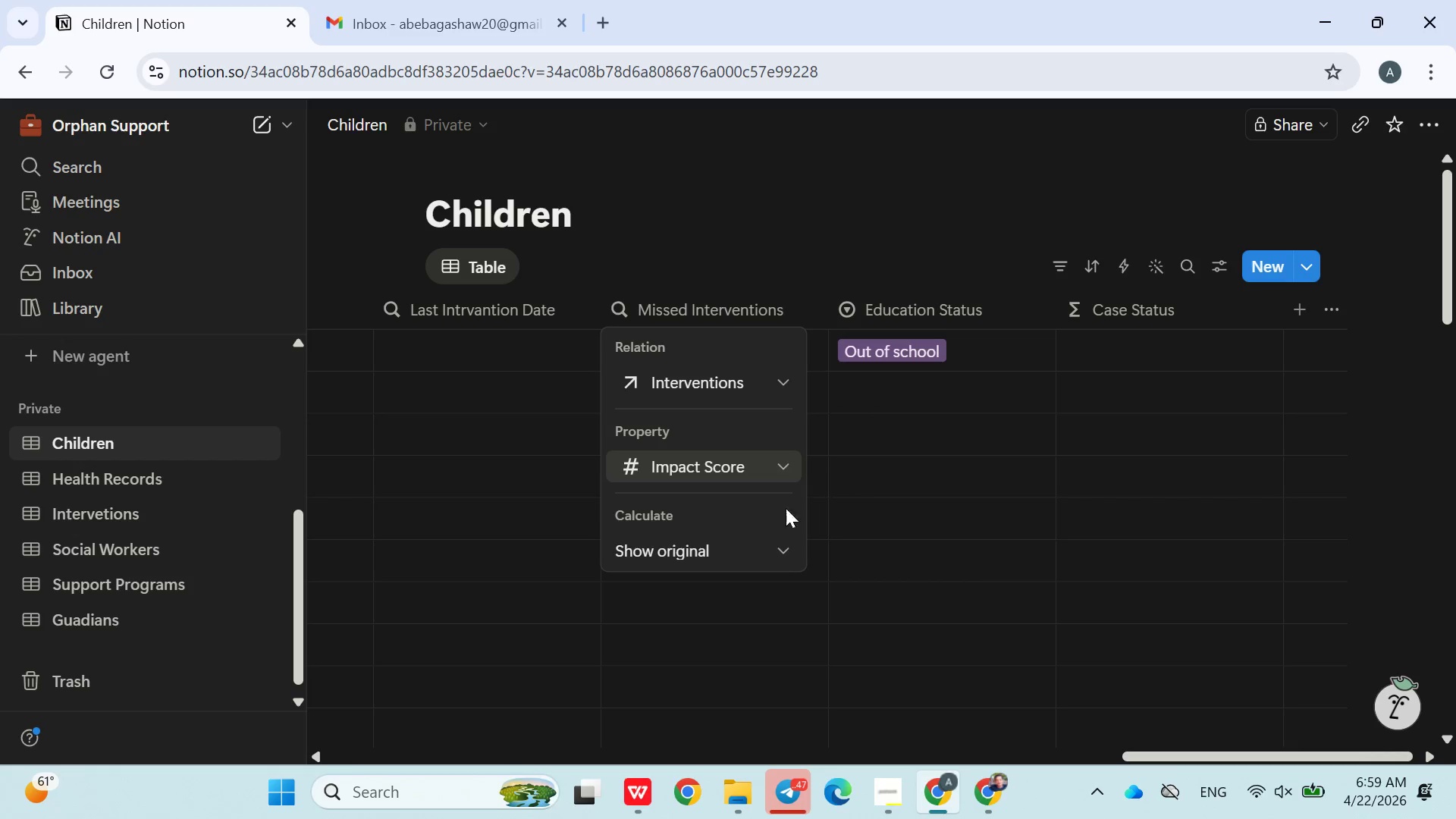 
left_click([752, 544])
 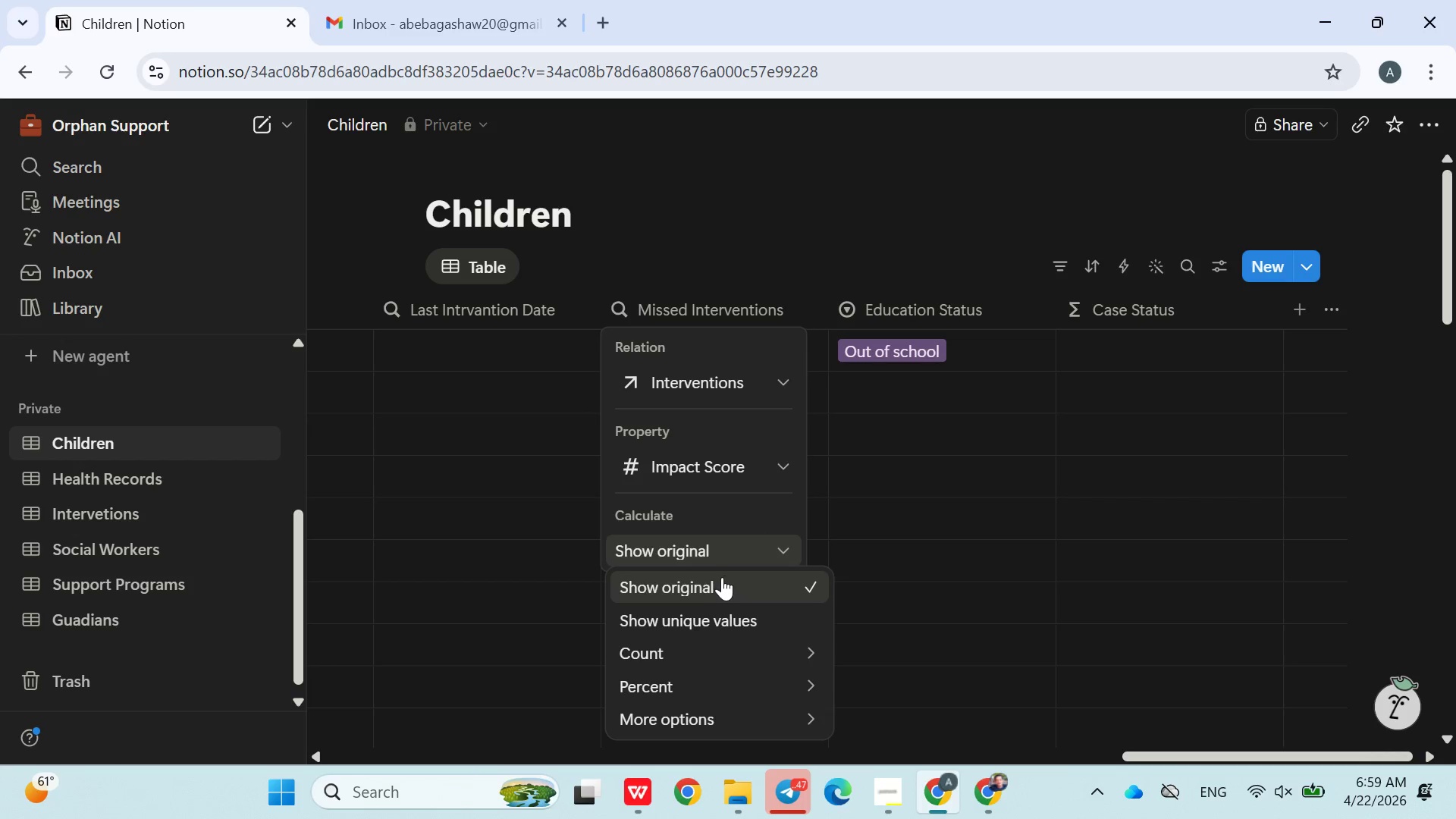 
left_click([719, 579])
 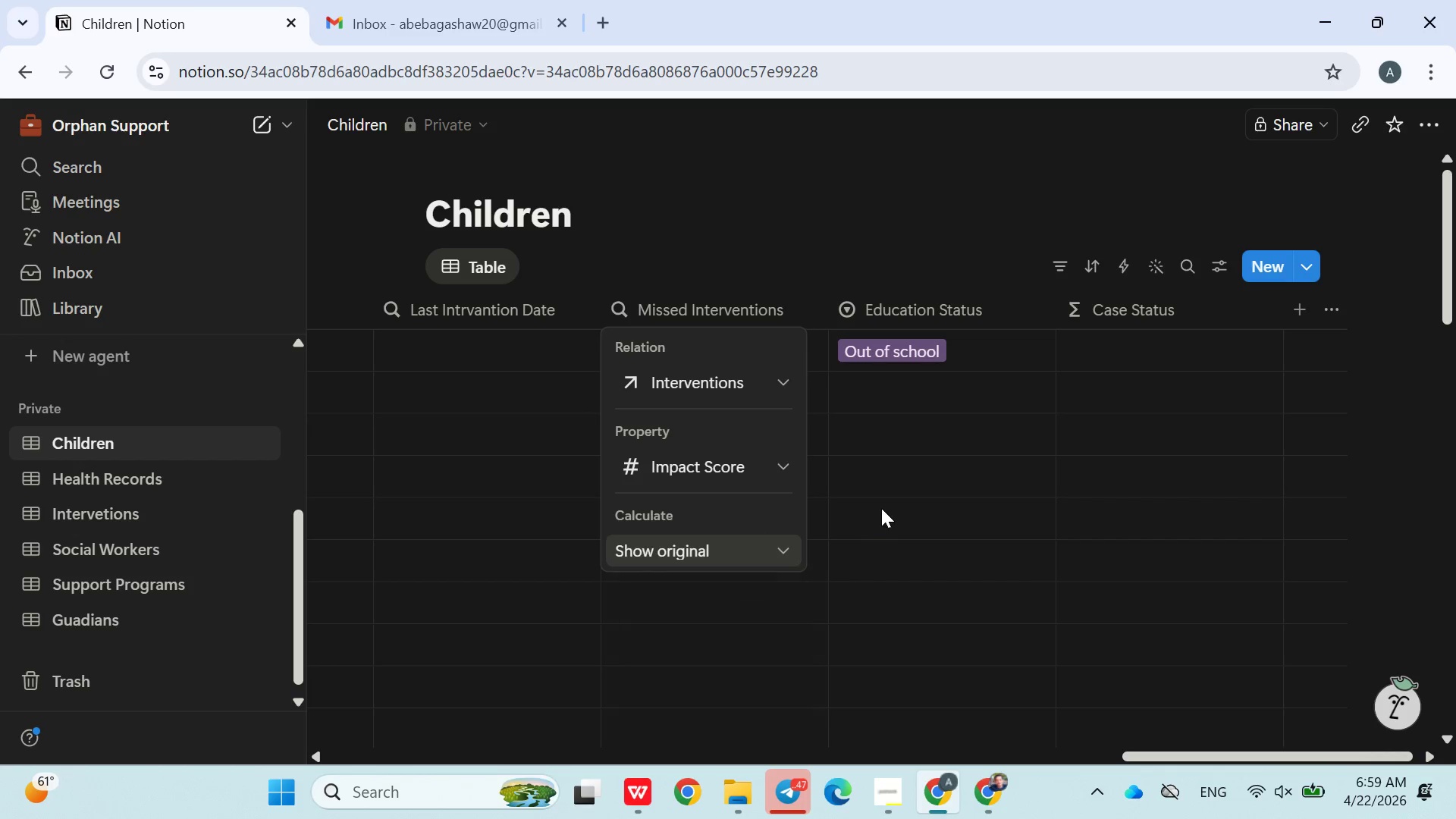 
left_click([882, 508])
 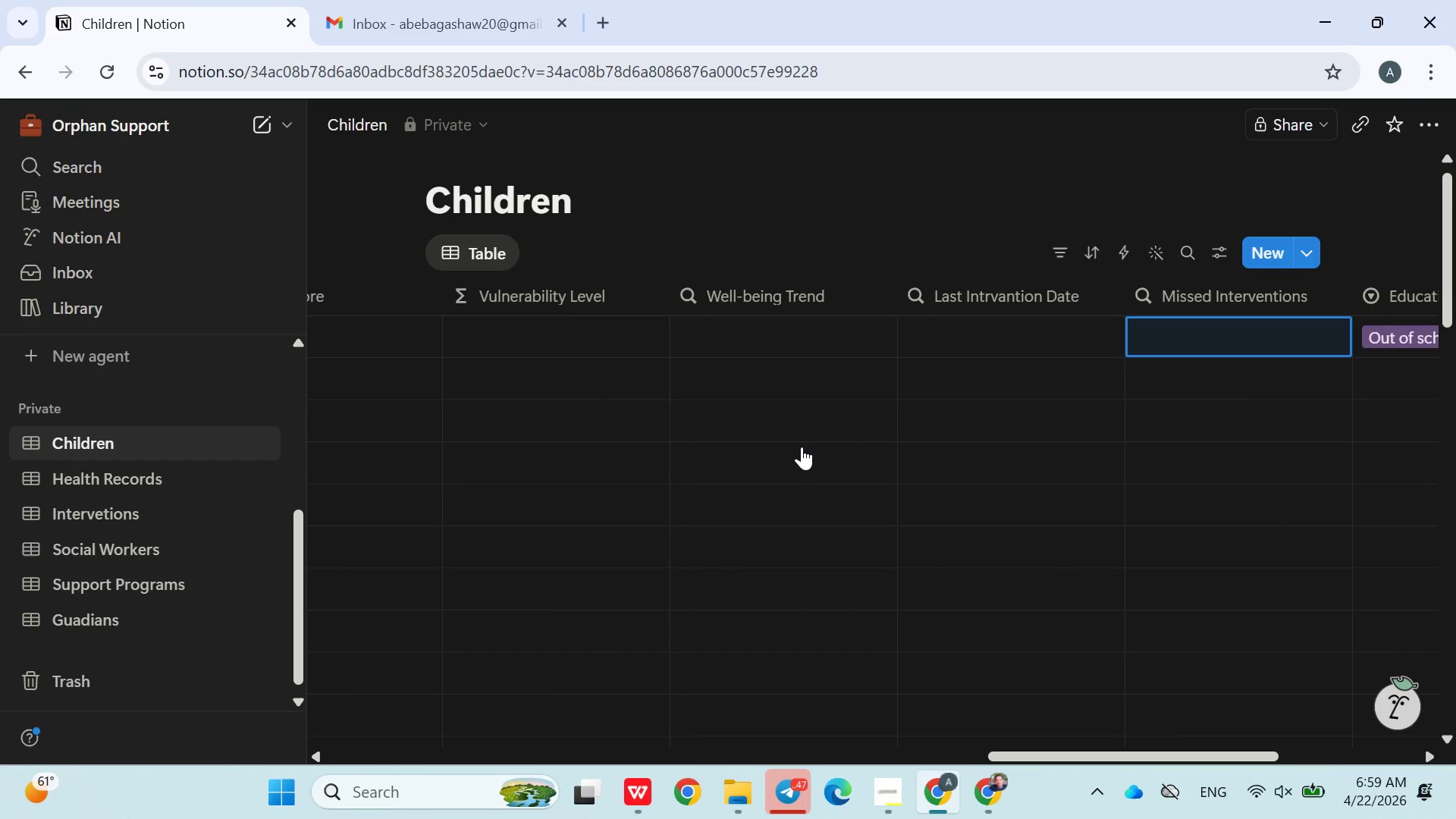 
wait(9.33)
 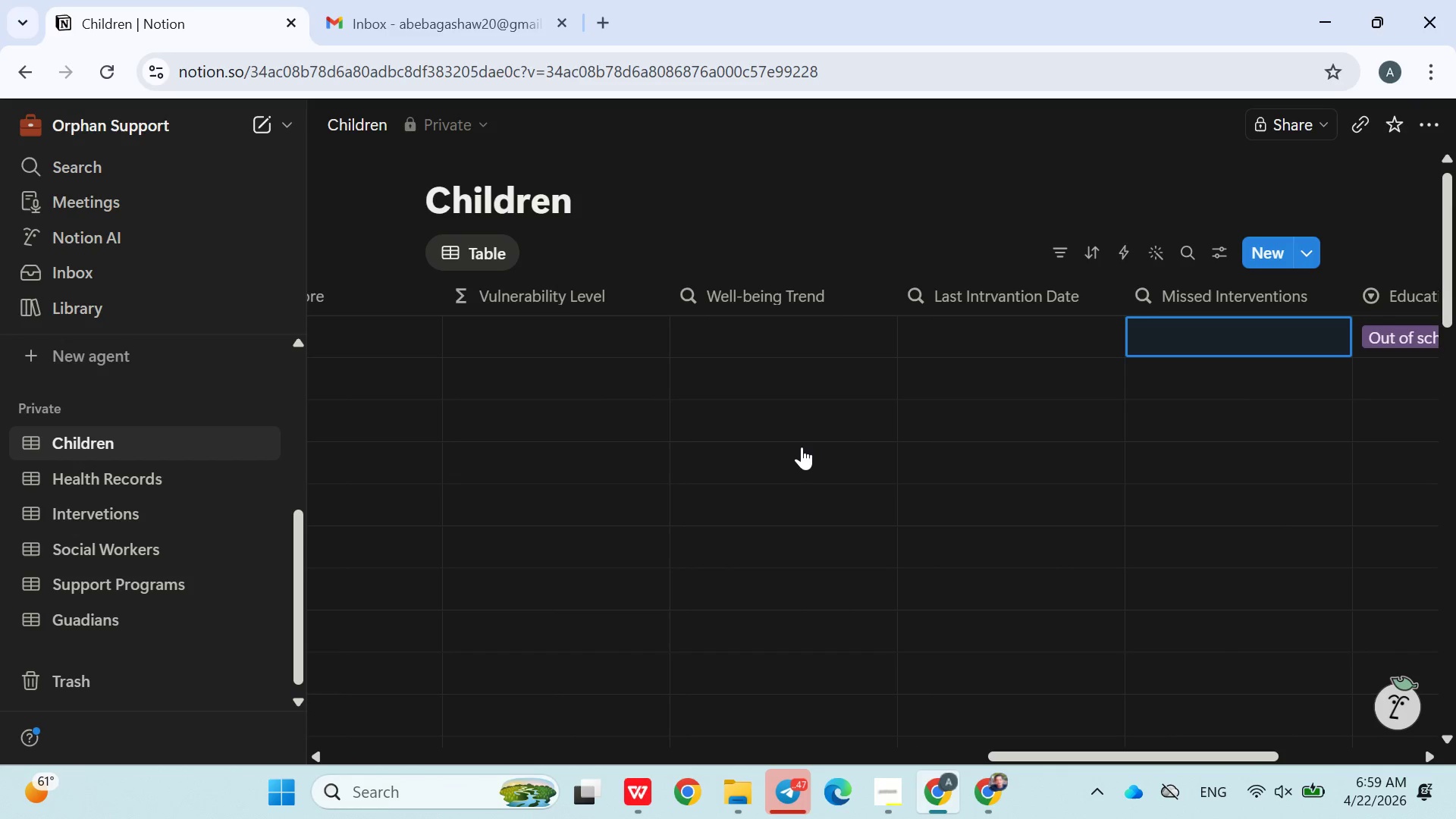 
left_click([611, 338])
 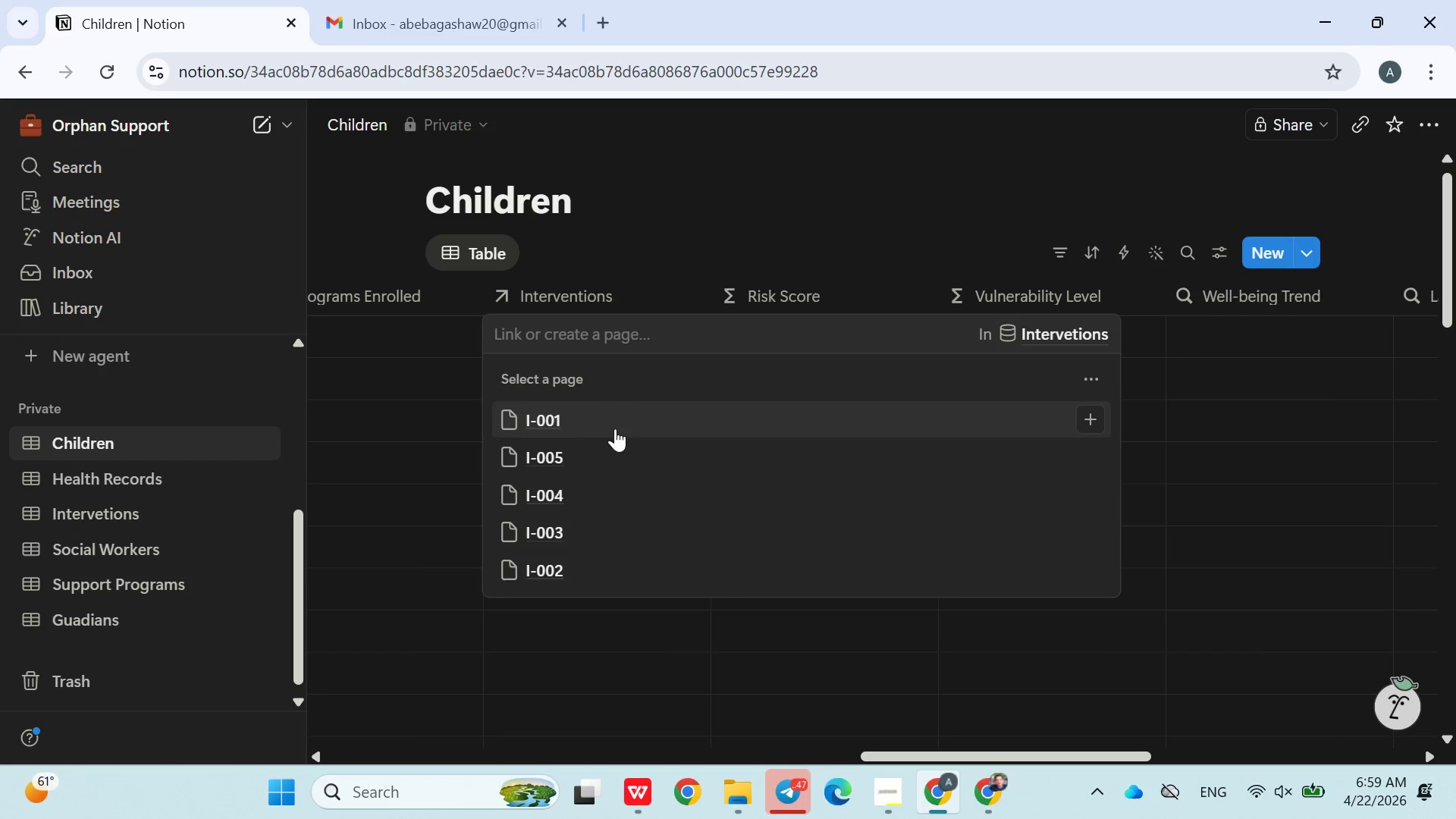 
left_click([592, 416])
 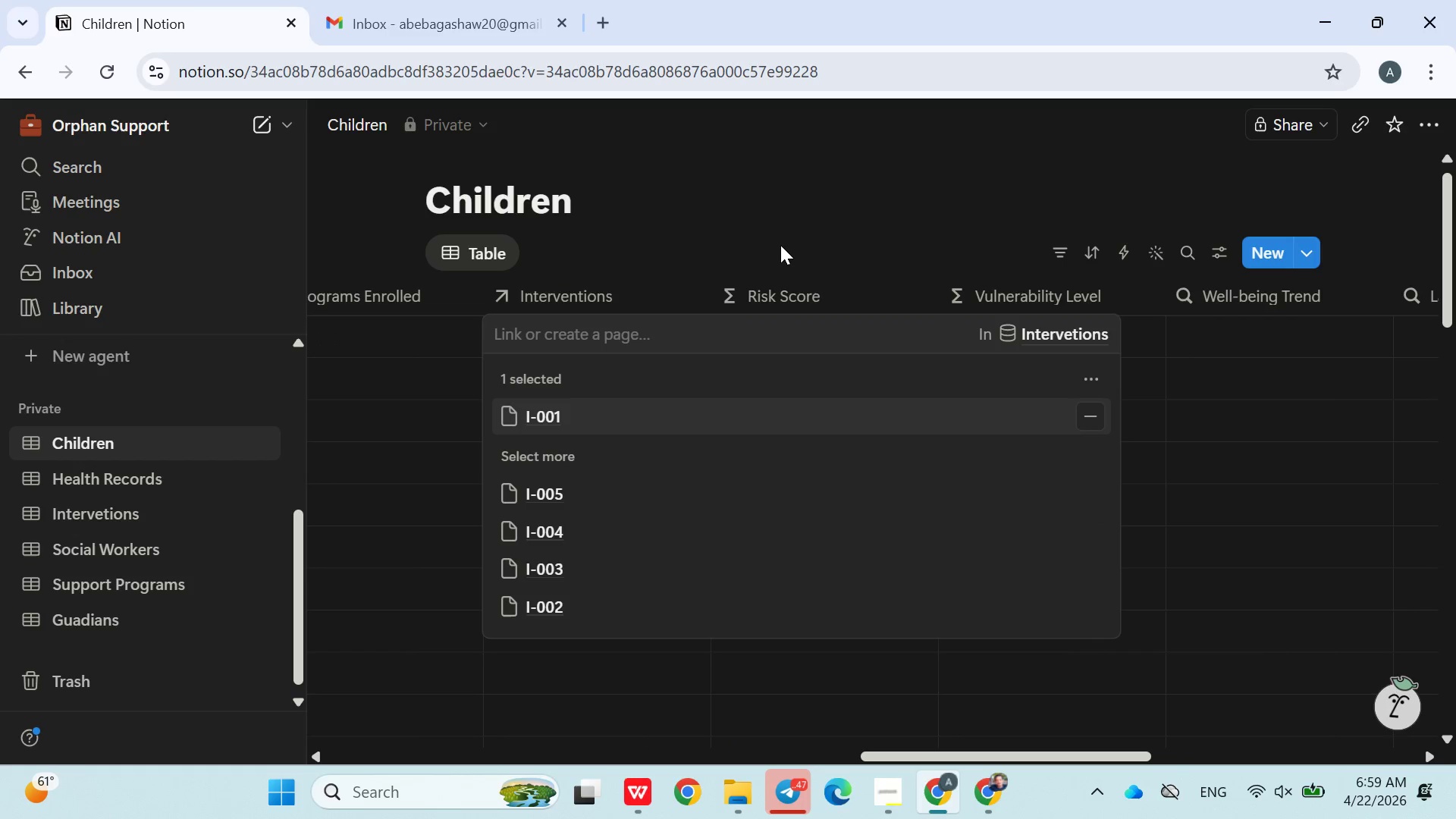 
left_click([783, 245])
 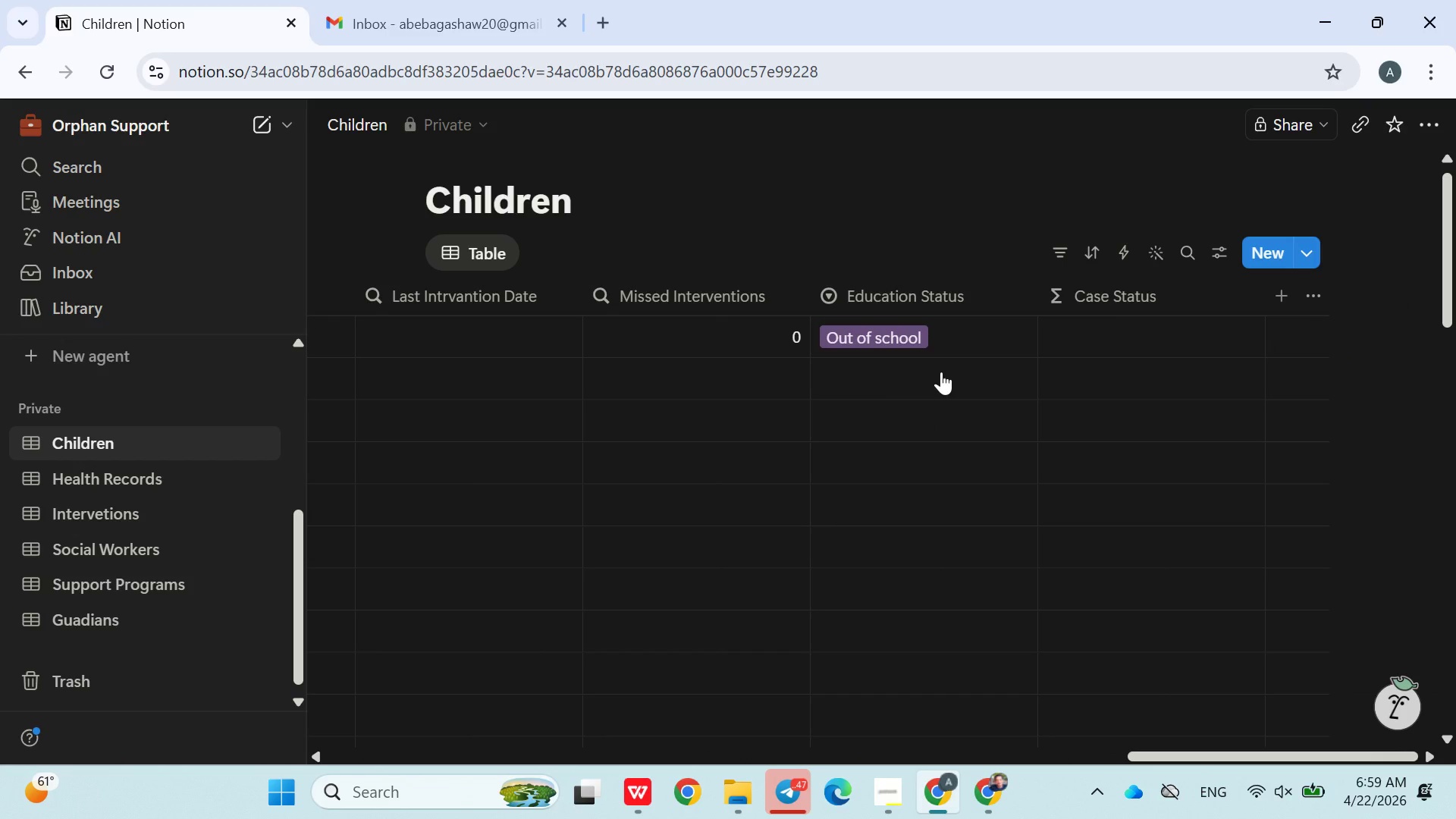 
wait(19.94)
 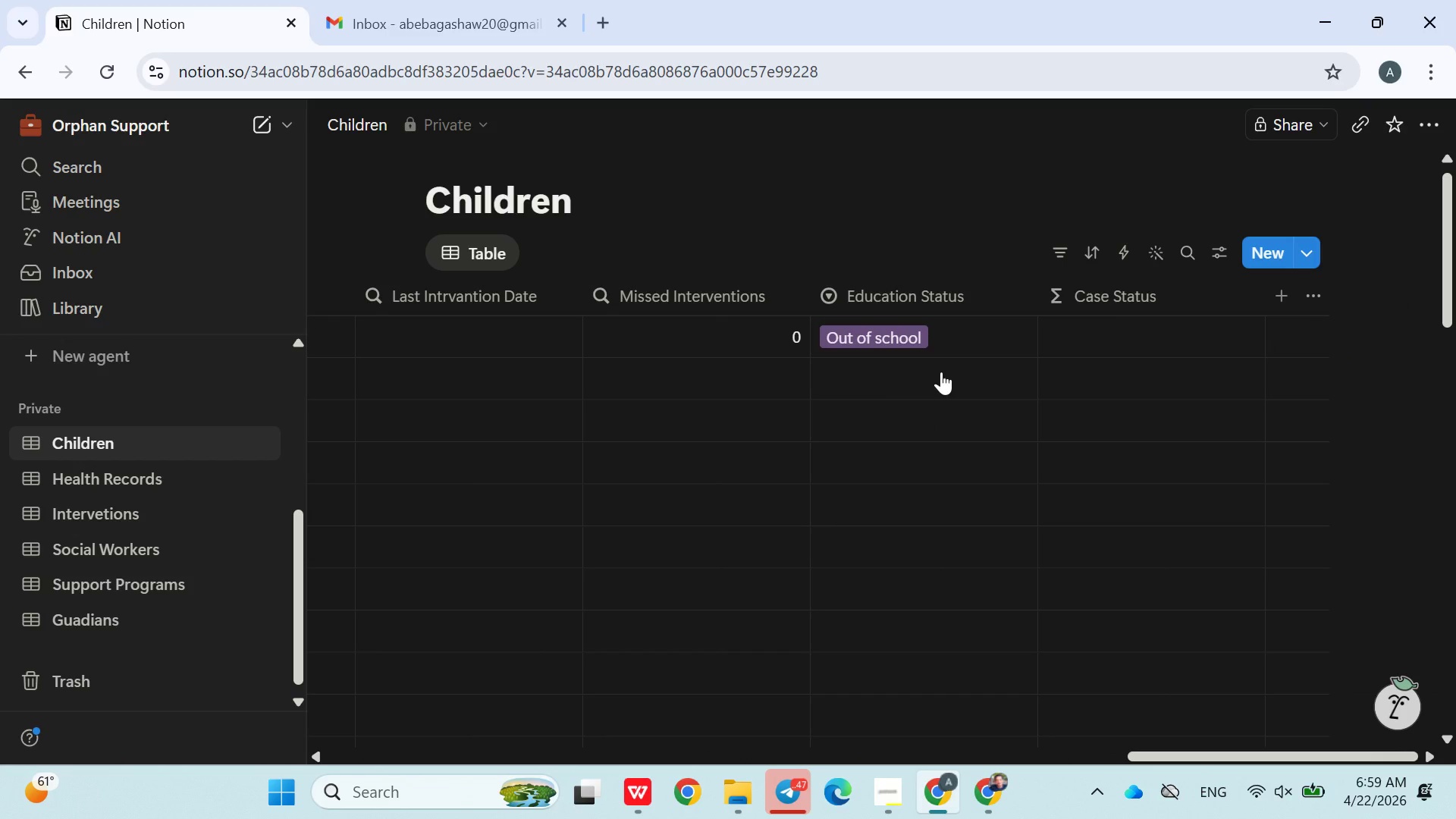 
left_click([705, 333])
 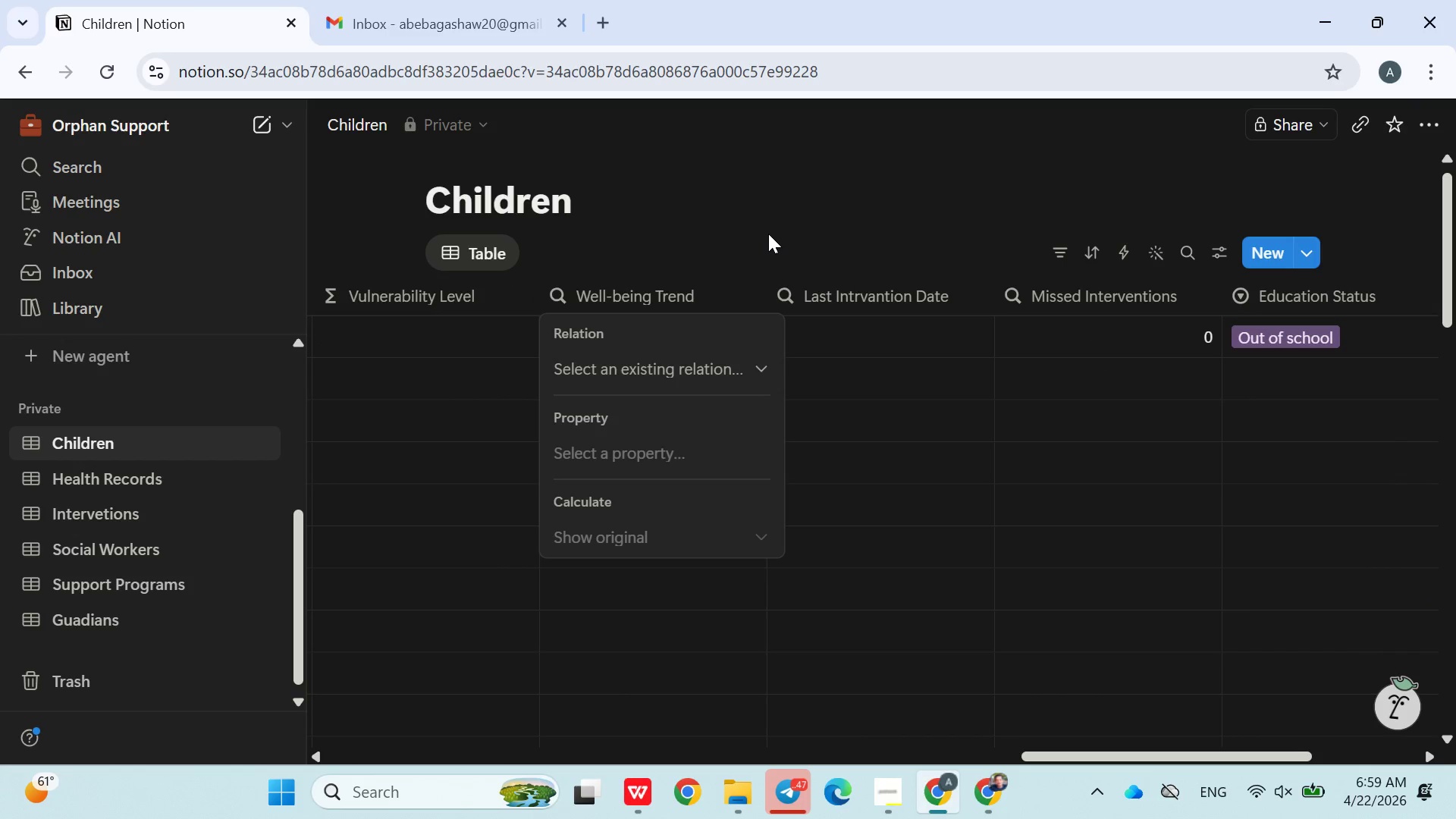 
left_click([768, 234])
 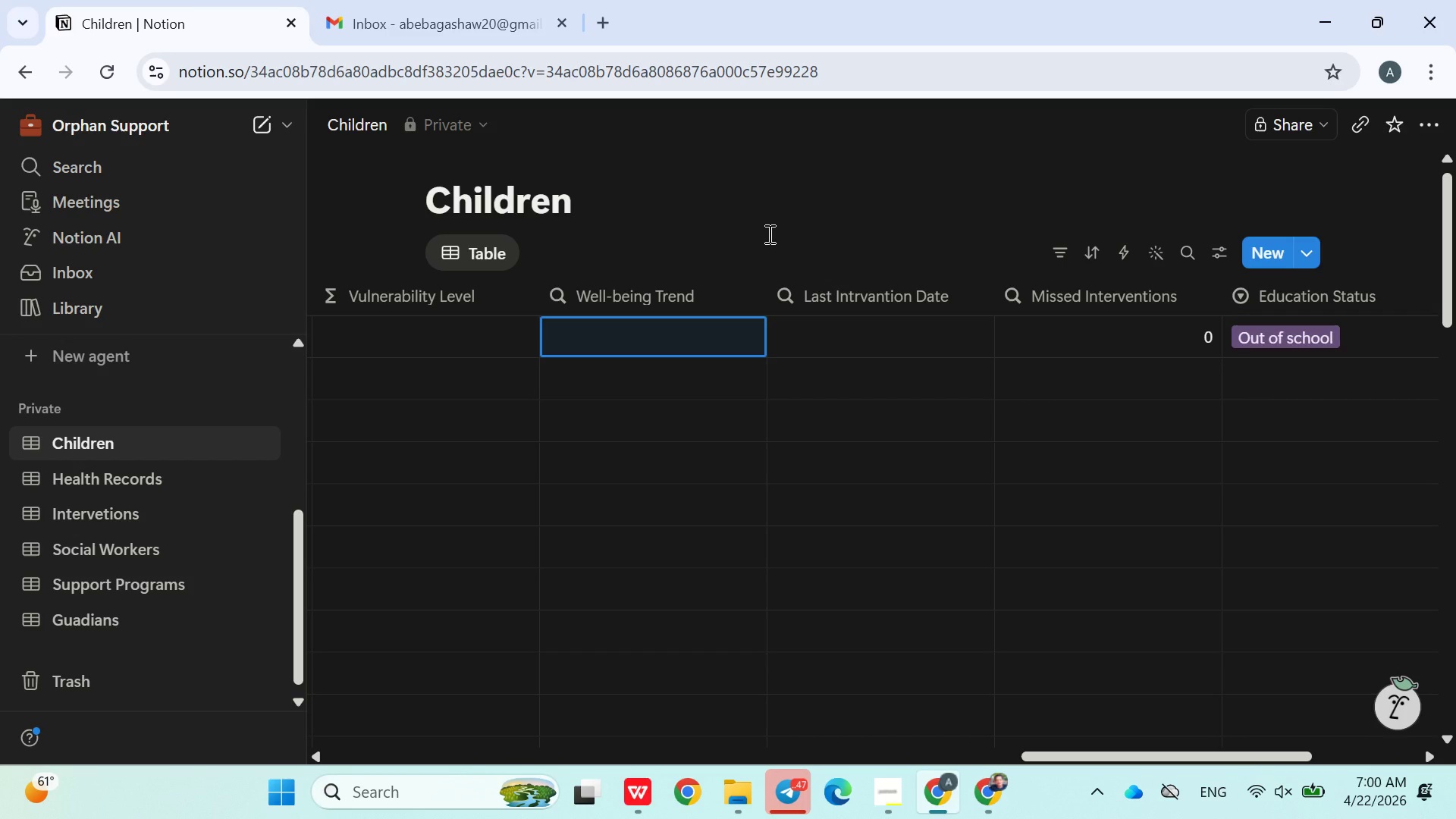 
wait(30.8)
 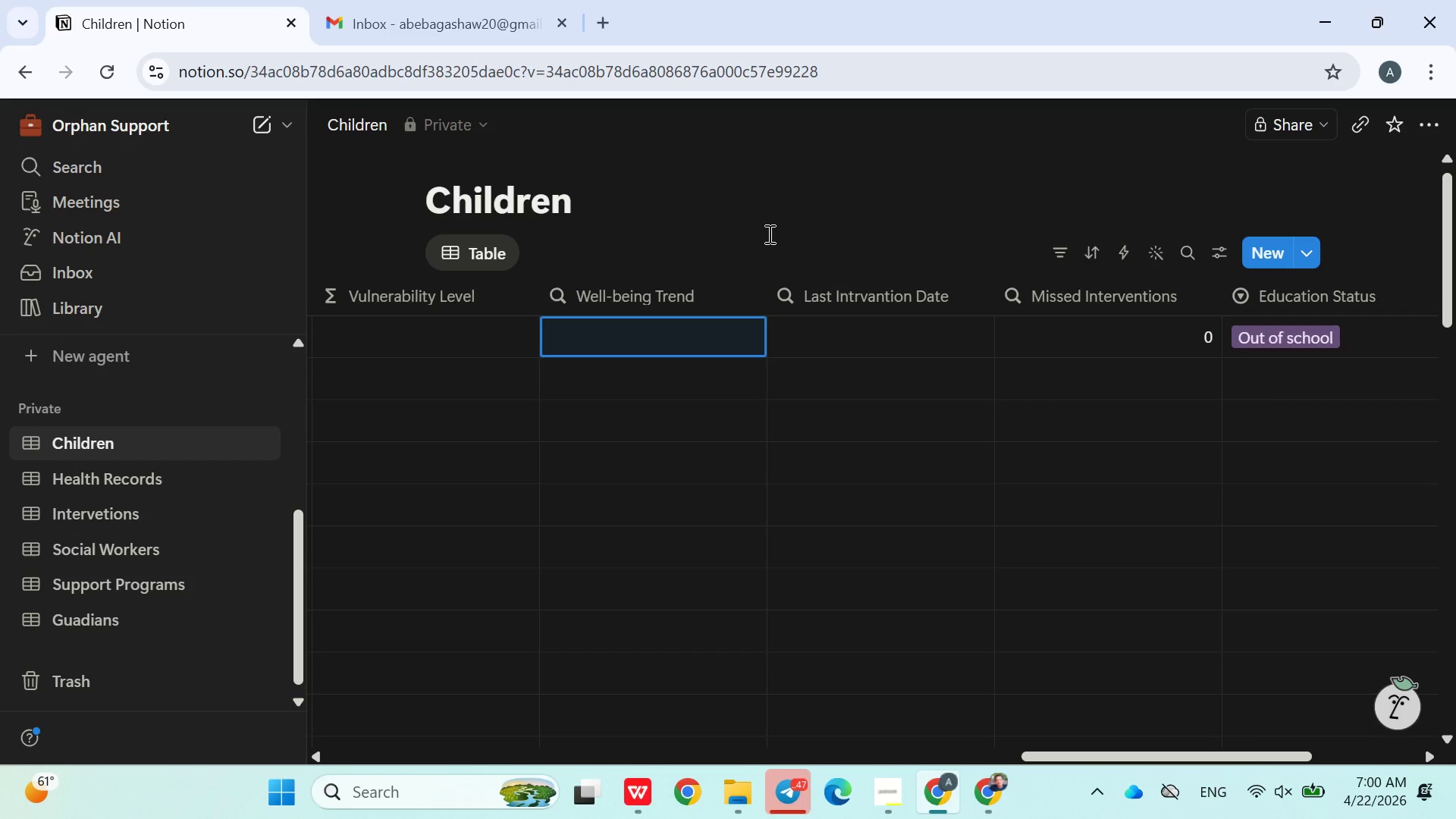 
left_click([1166, 340])
 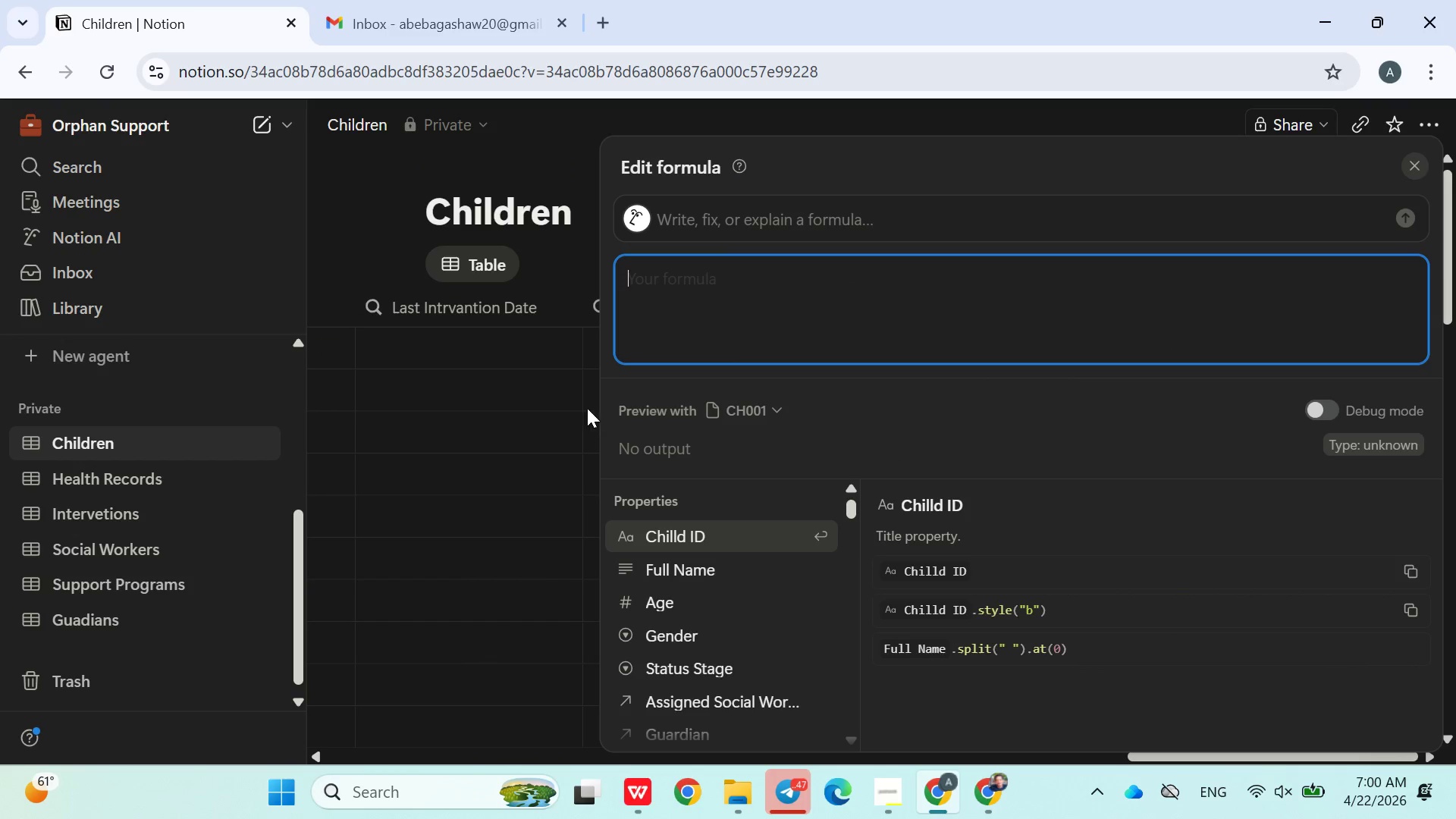 
left_click([533, 425])
 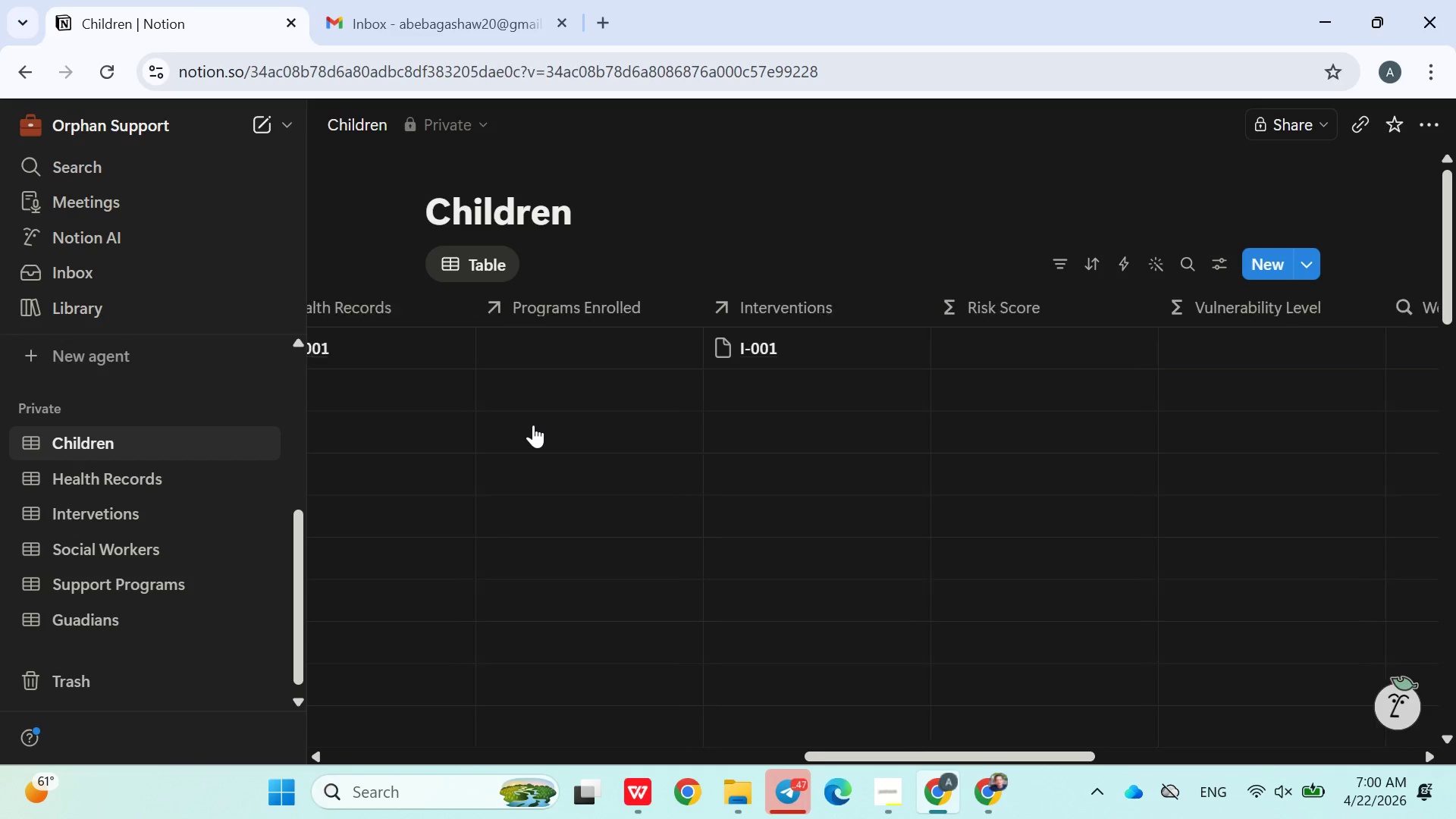 
wait(5.98)
 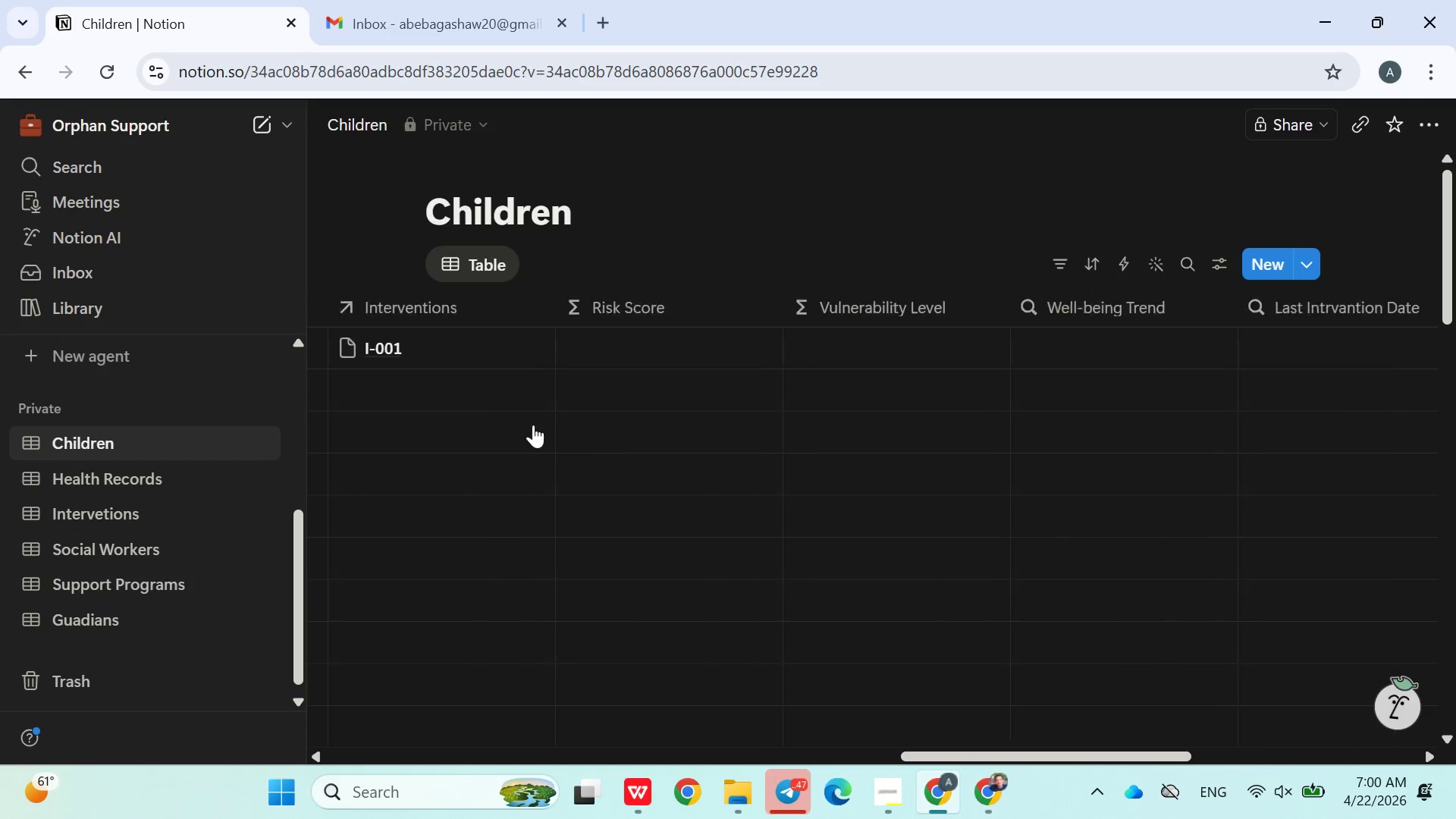 
left_click([650, 356])
 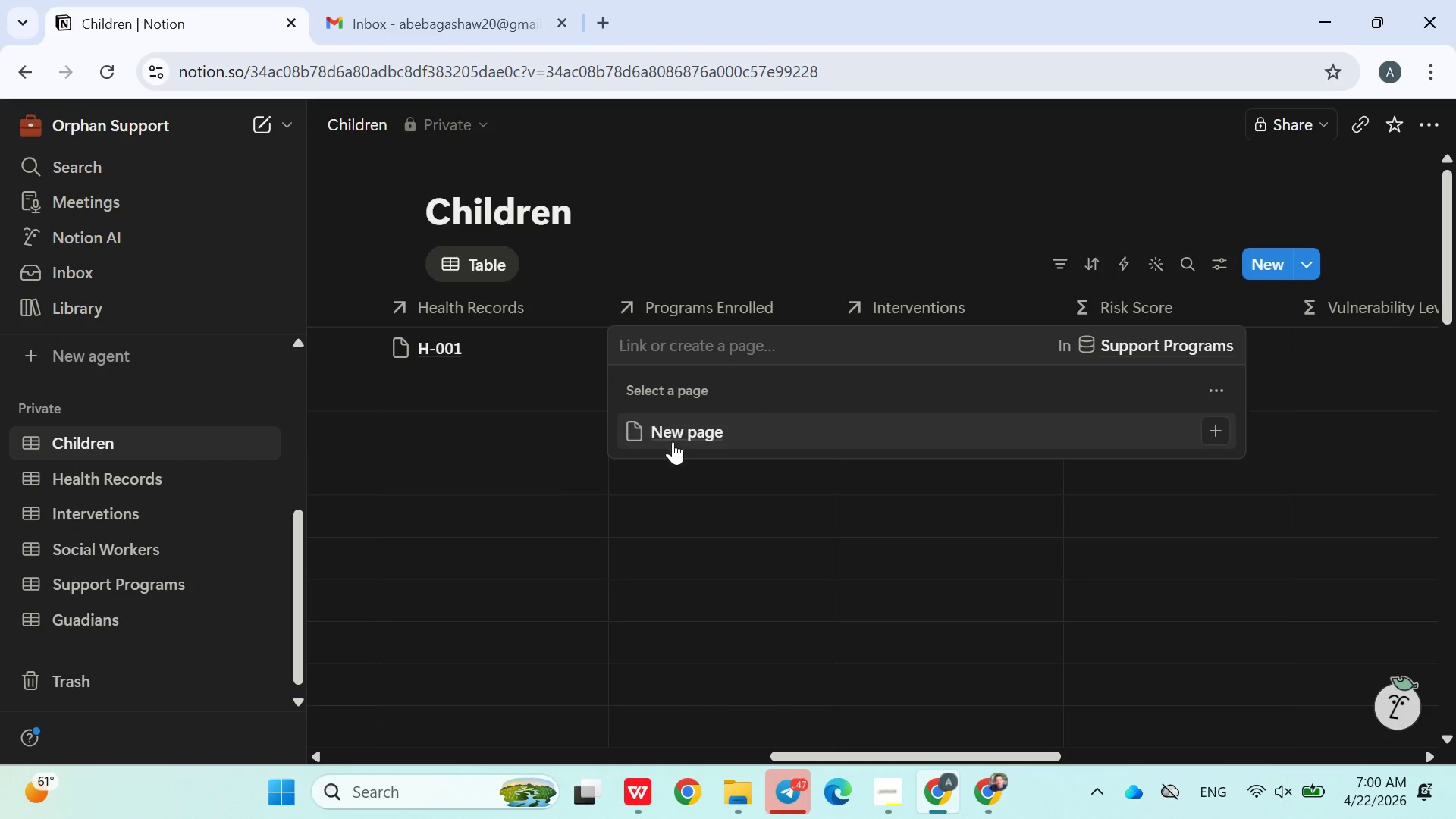 
left_click([545, 473])
 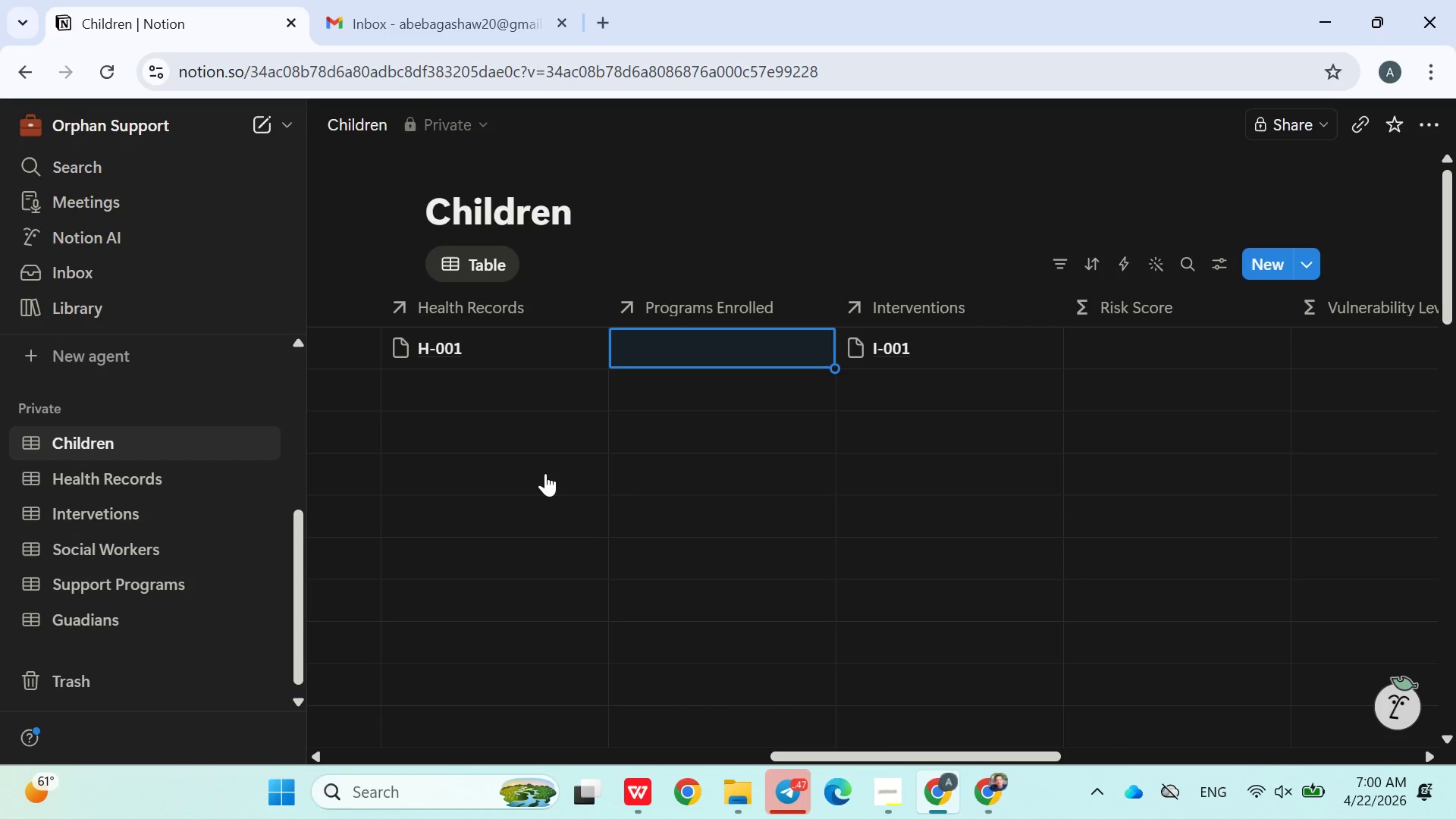 
wait(9.78)
 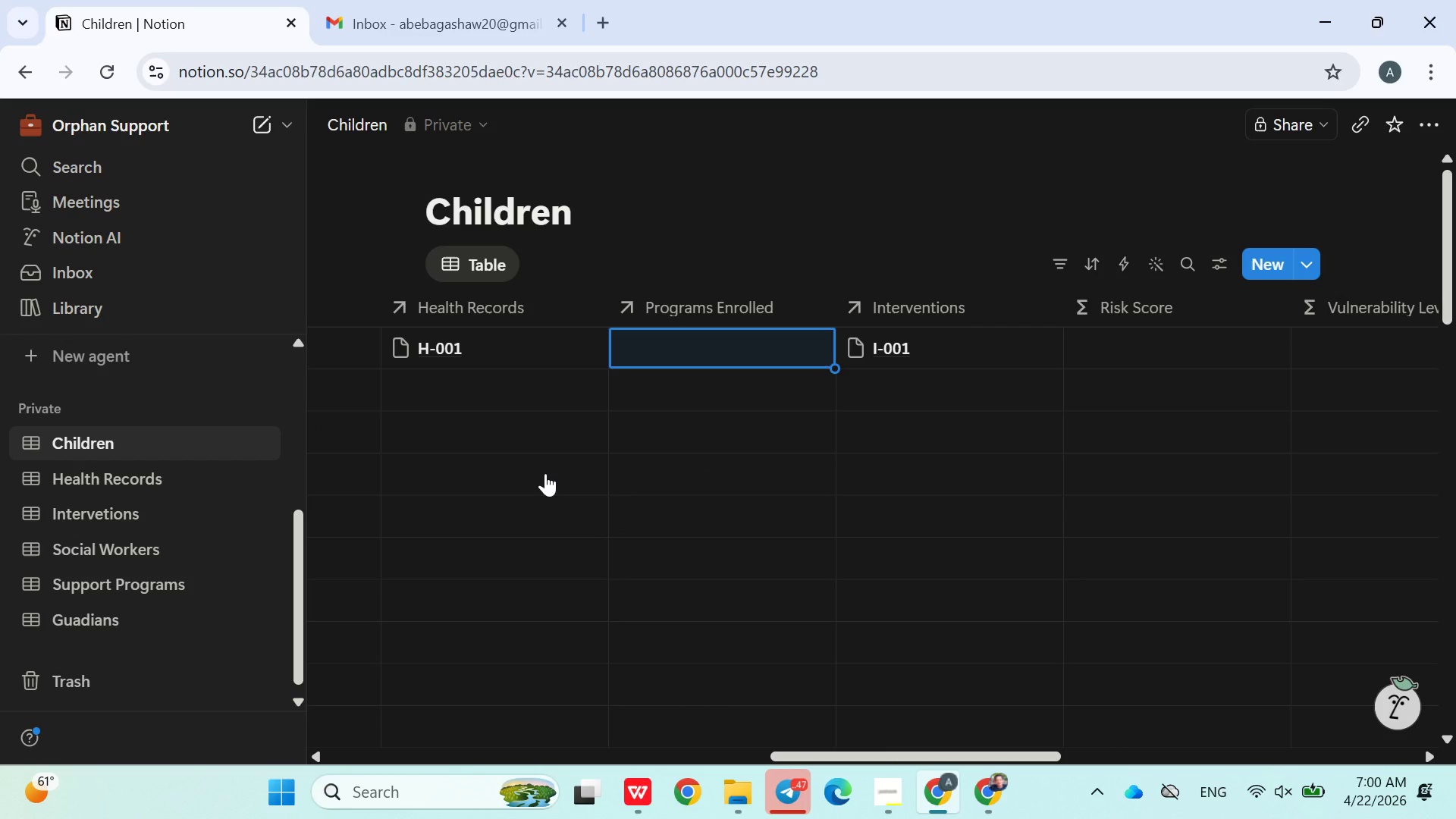 
left_click([458, 7])
 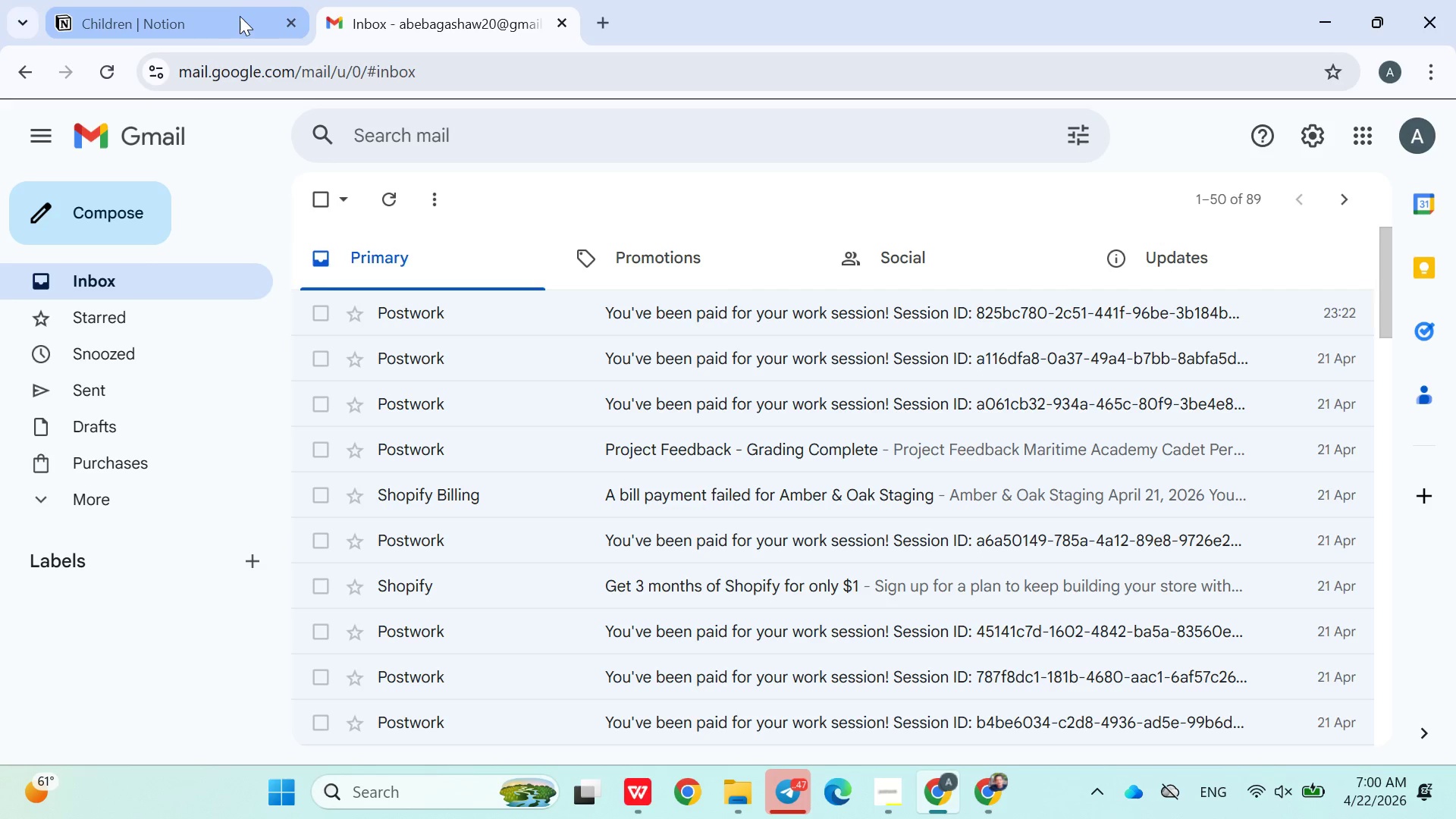 
left_click([224, 22])
 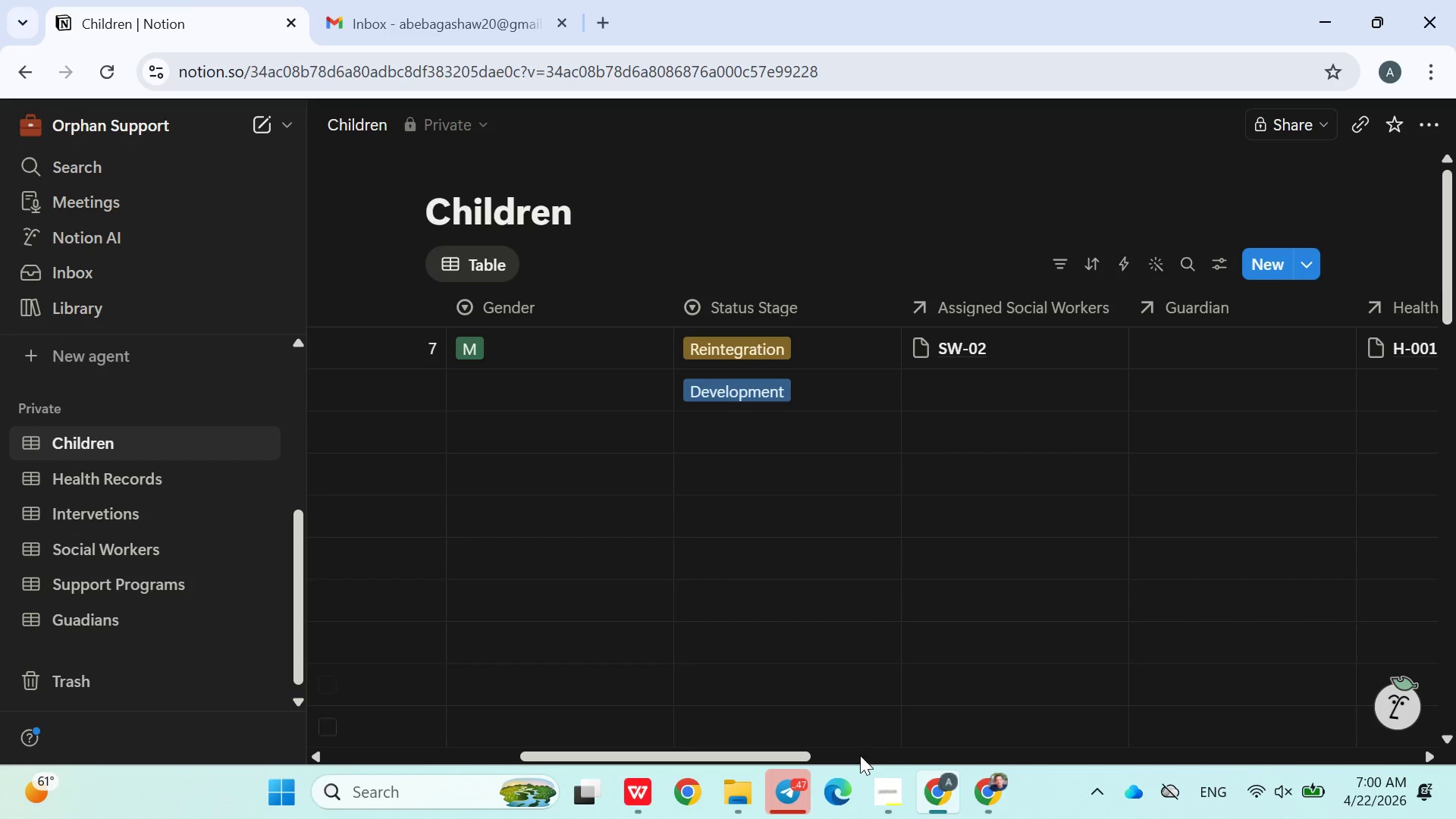 
left_click([873, 772])